 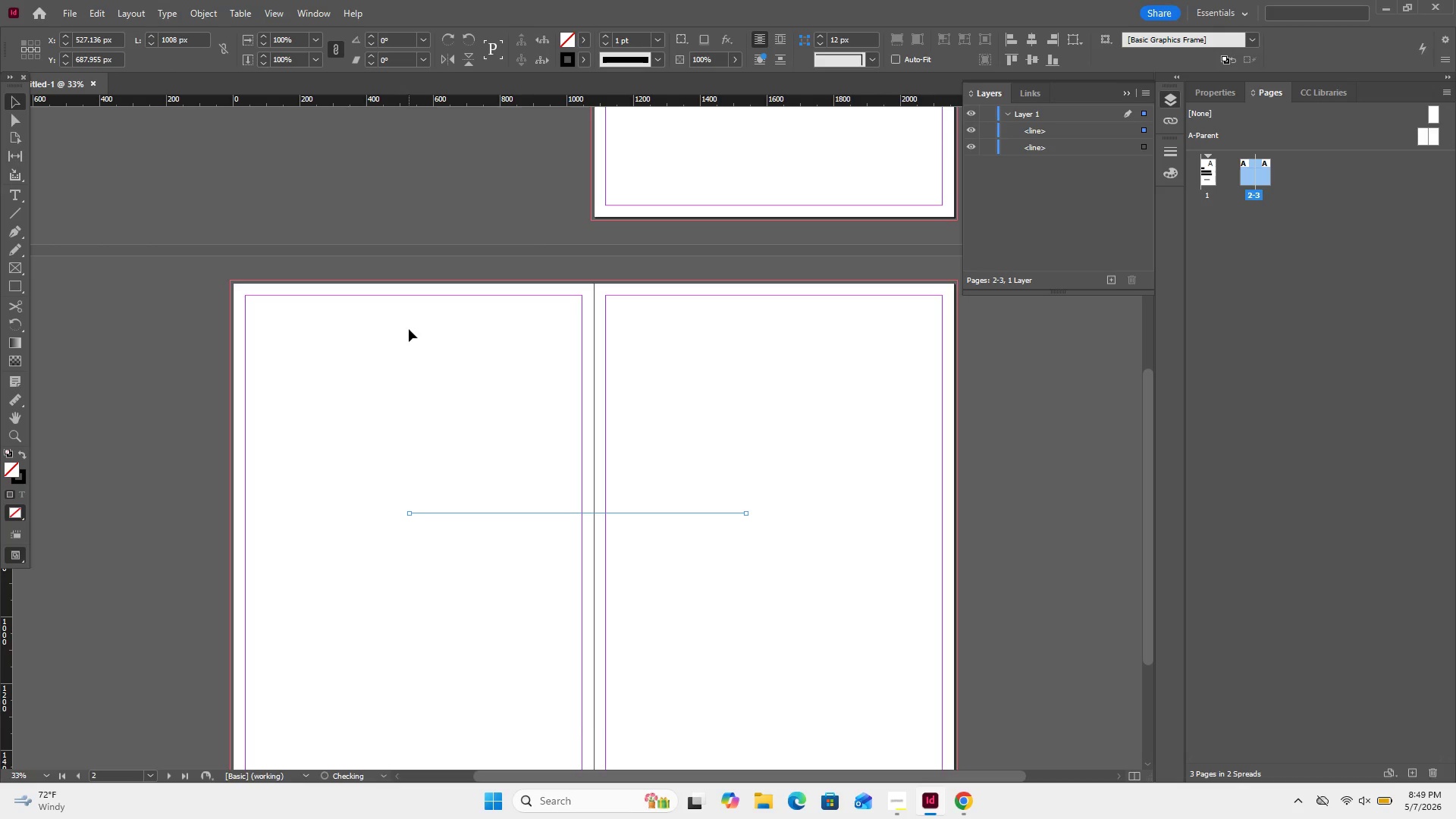 
scroll: coordinate [483, 406], scroll_direction: down, amount: 4.0
 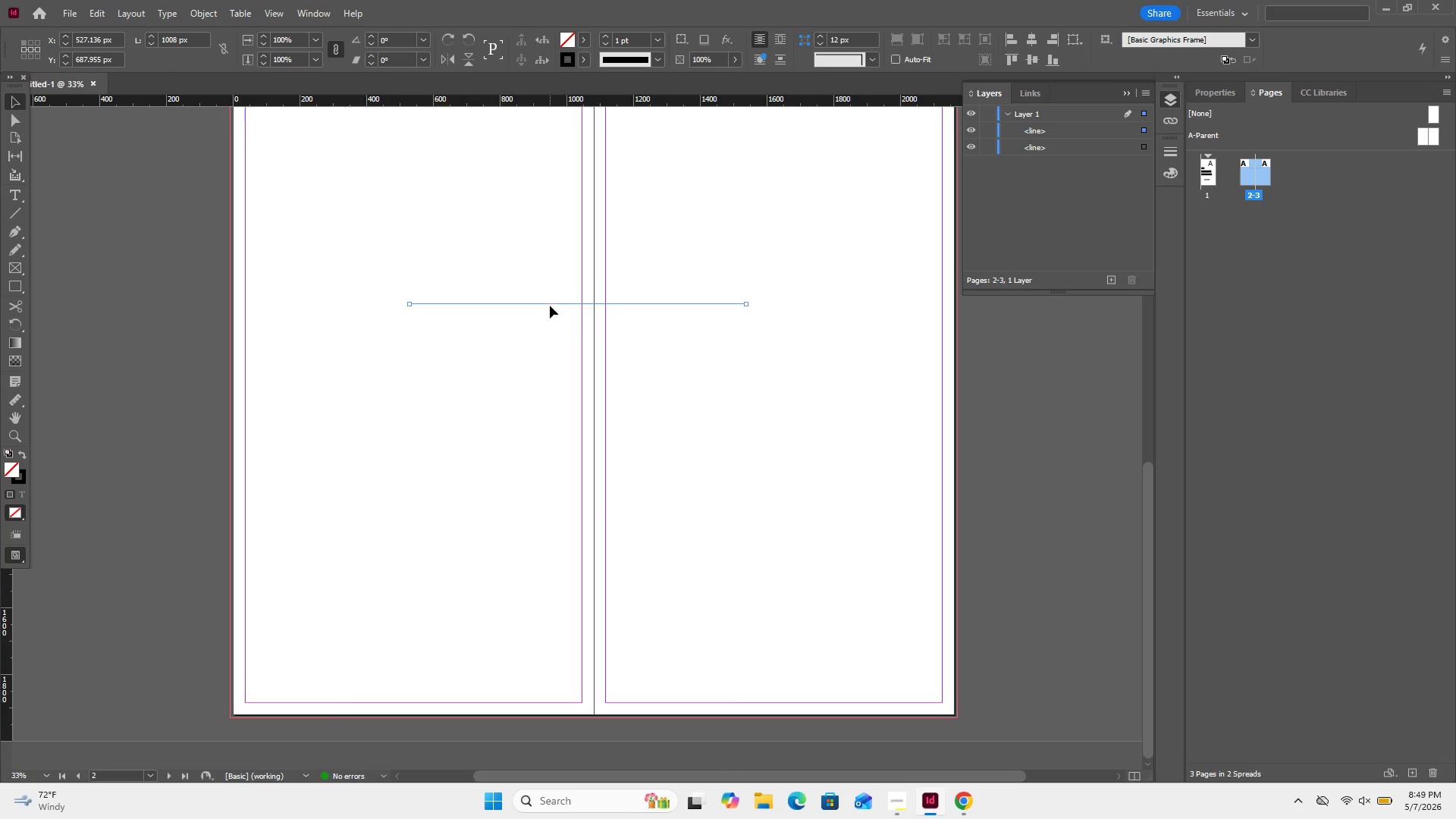 
left_click_drag(start_coordinate=[555, 297], to_coordinate=[557, 325])
 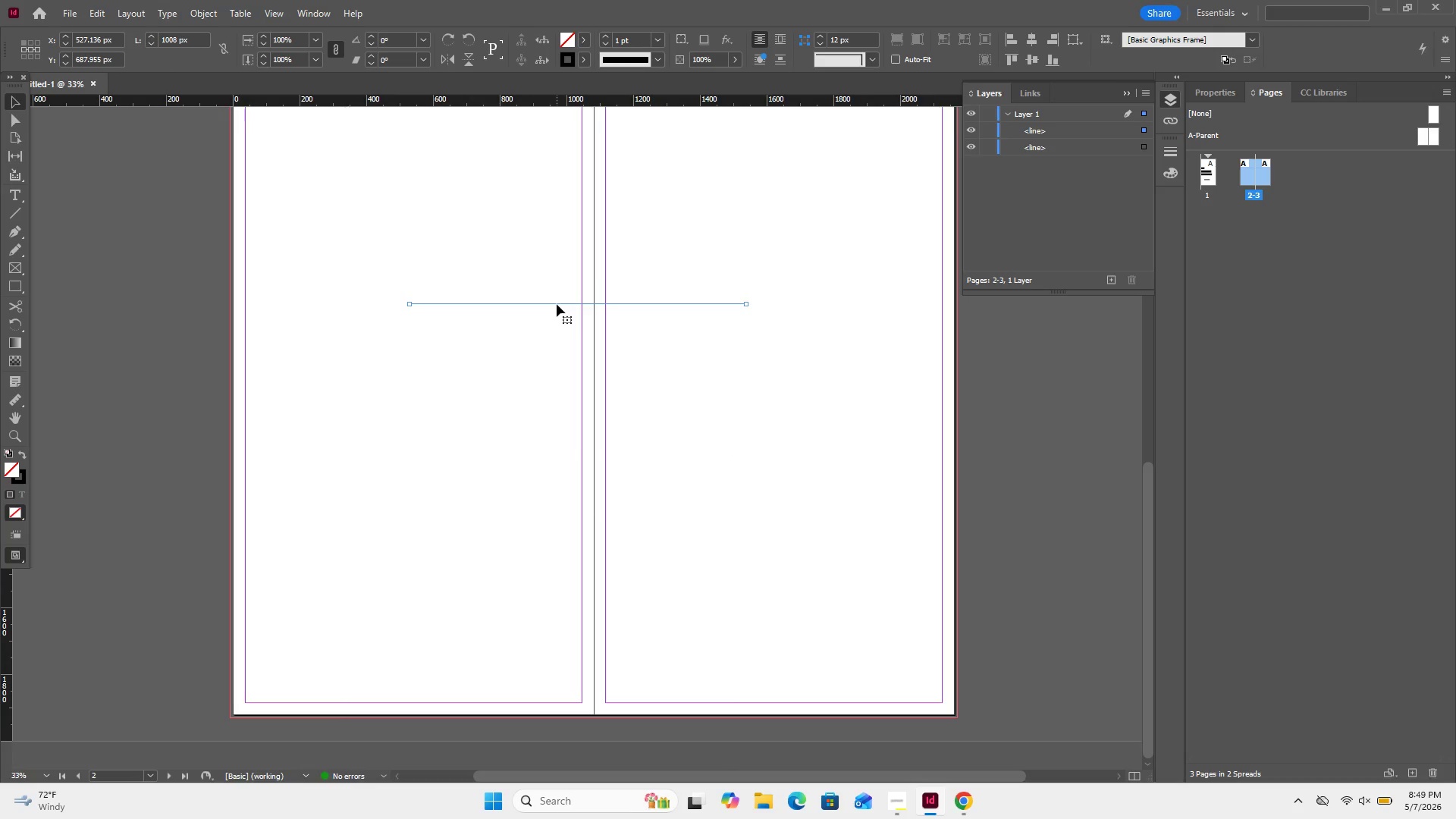 
left_click_drag(start_coordinate=[557, 304], to_coordinate=[396, 701])
 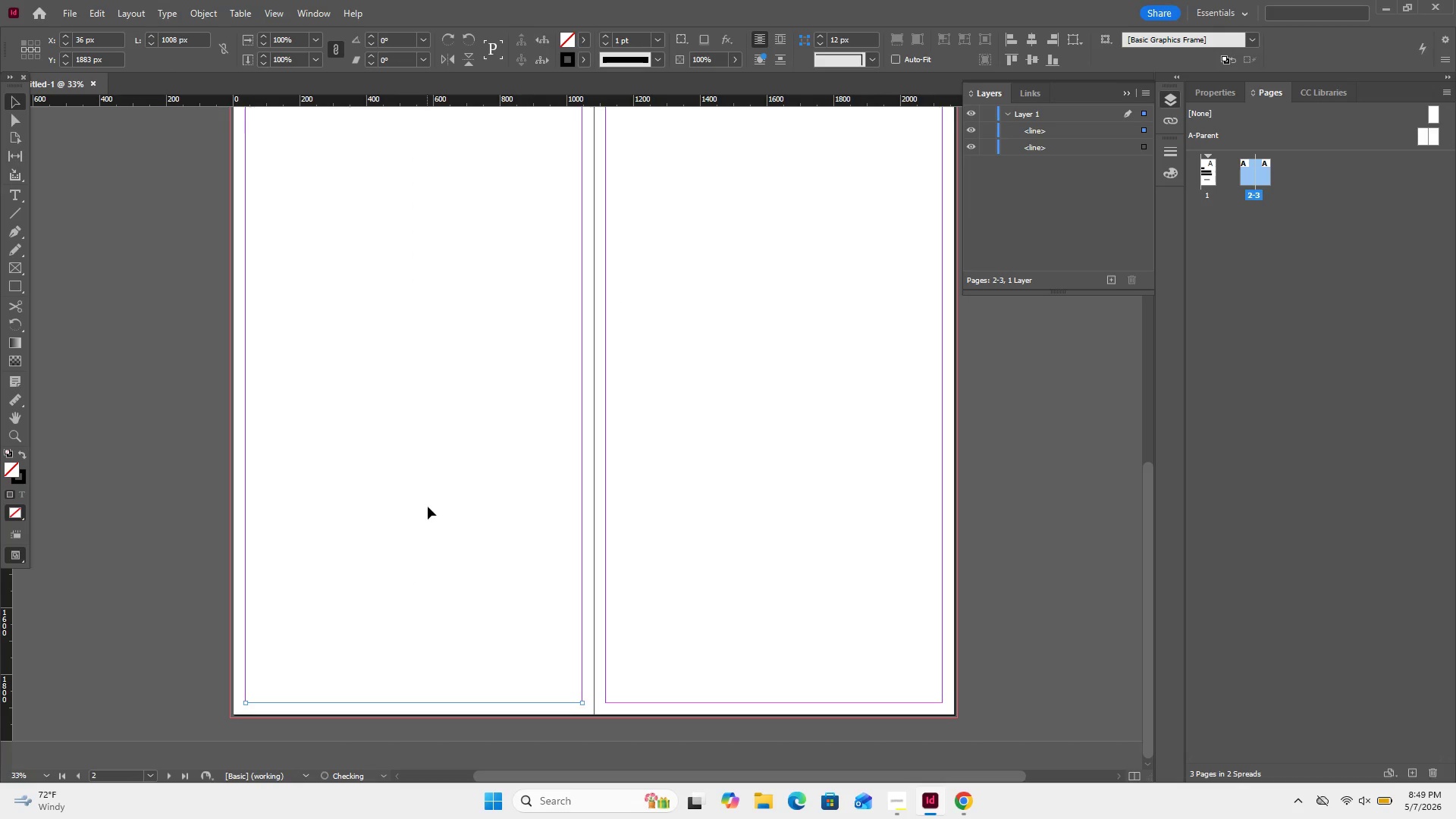 
left_click([431, 507])
 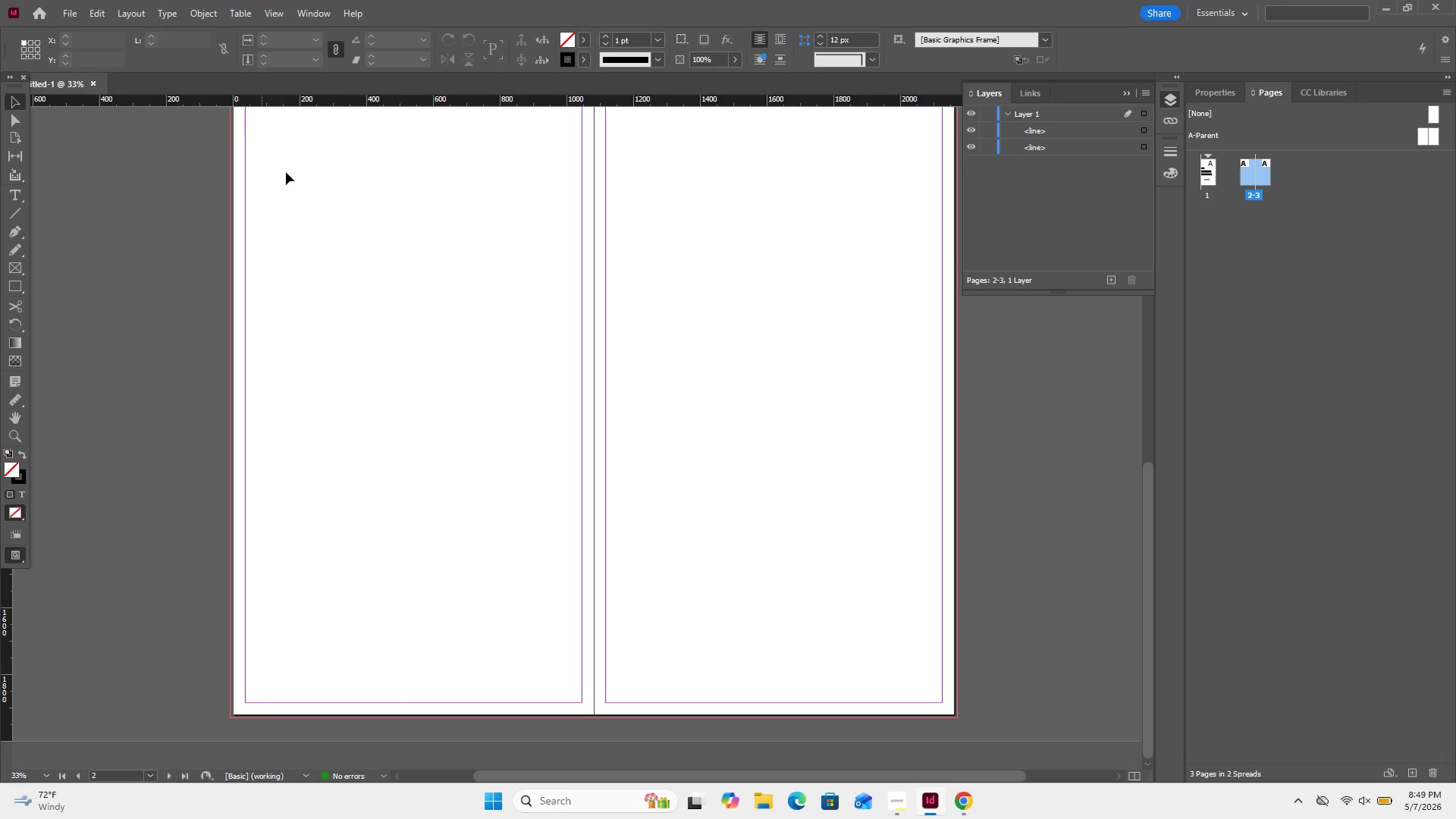 
scroll: coordinate [291, 182], scroll_direction: up, amount: 2.0
 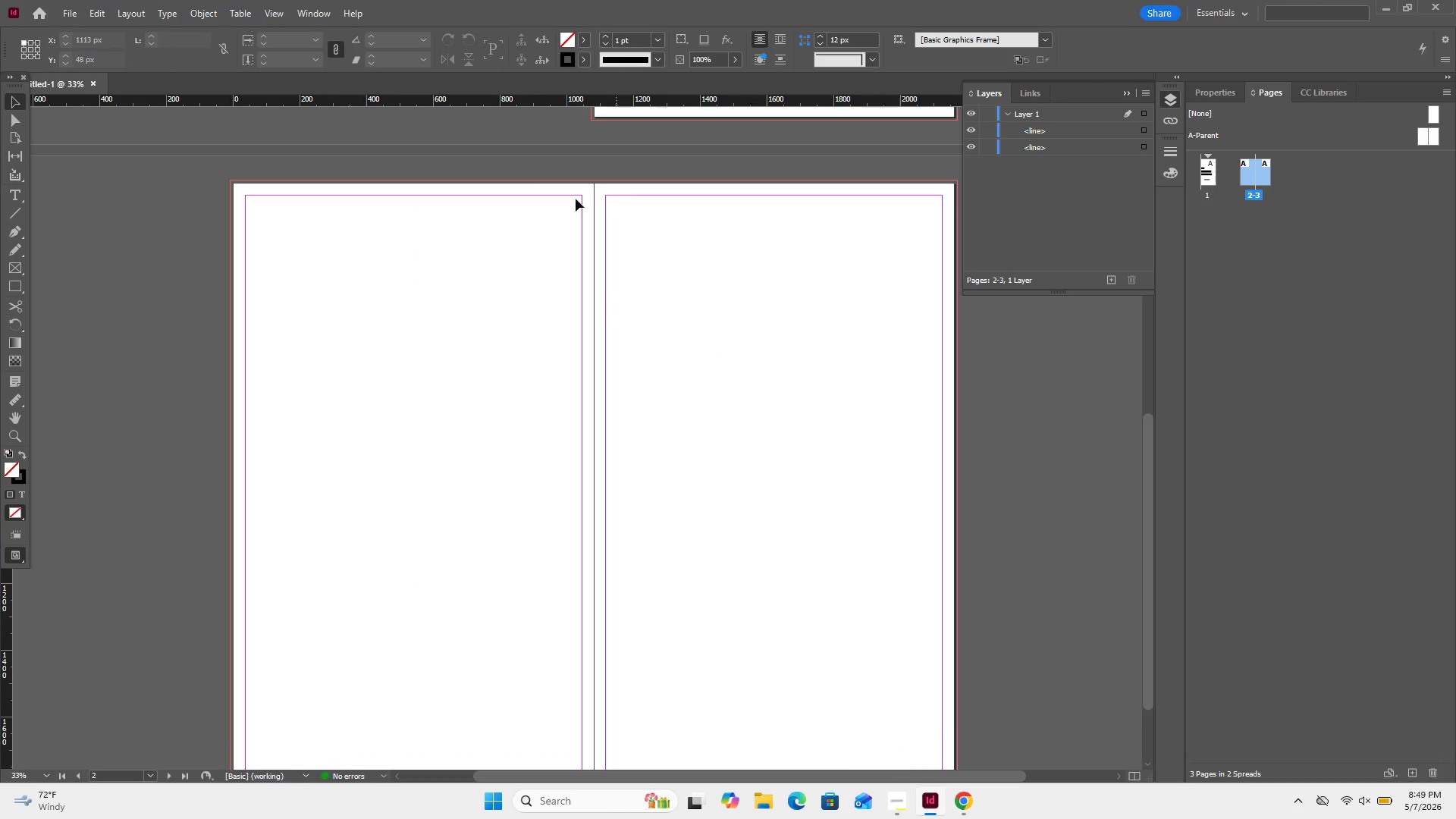 
wait(5.5)
 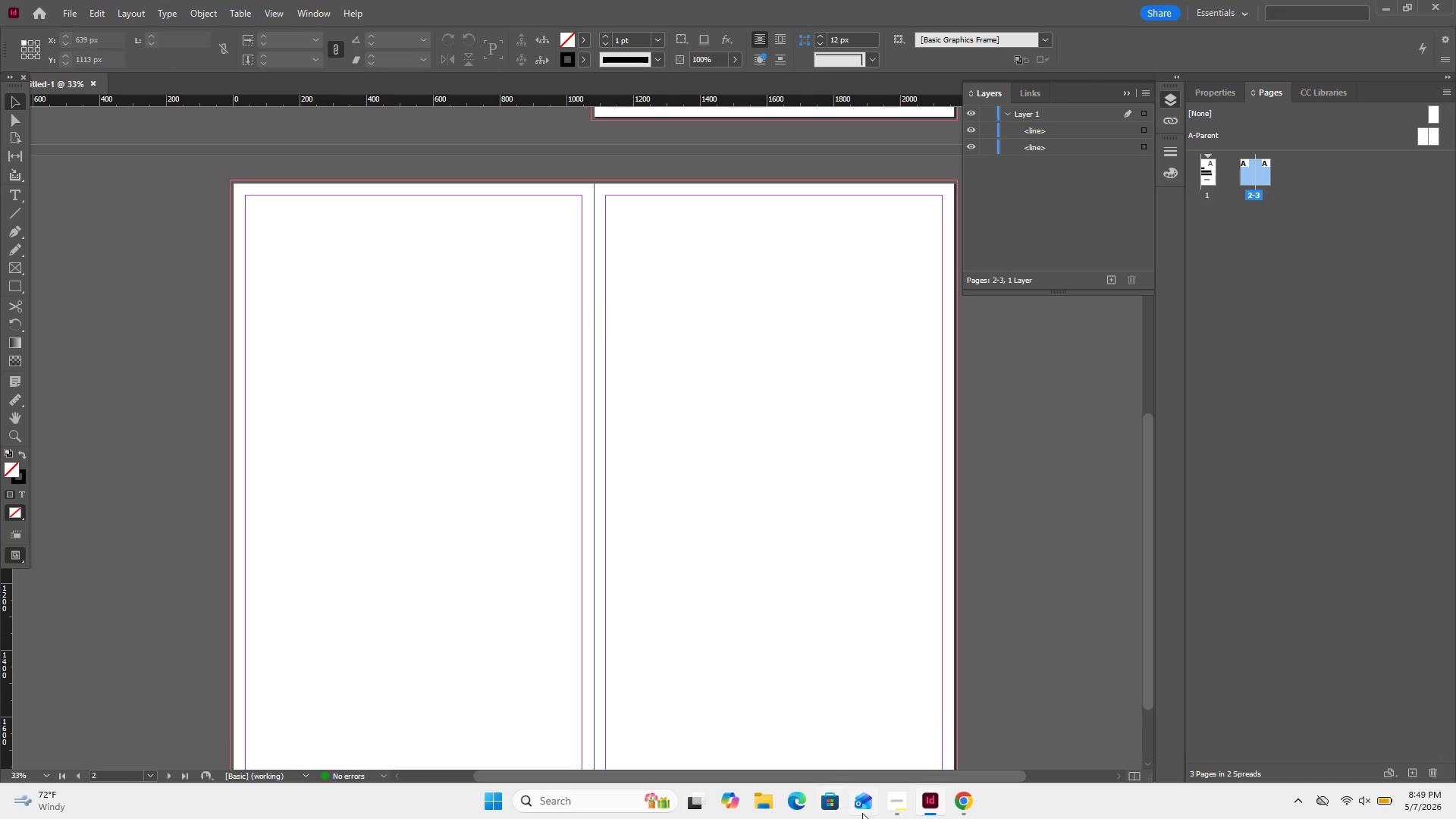 
right_click([525, 381])
 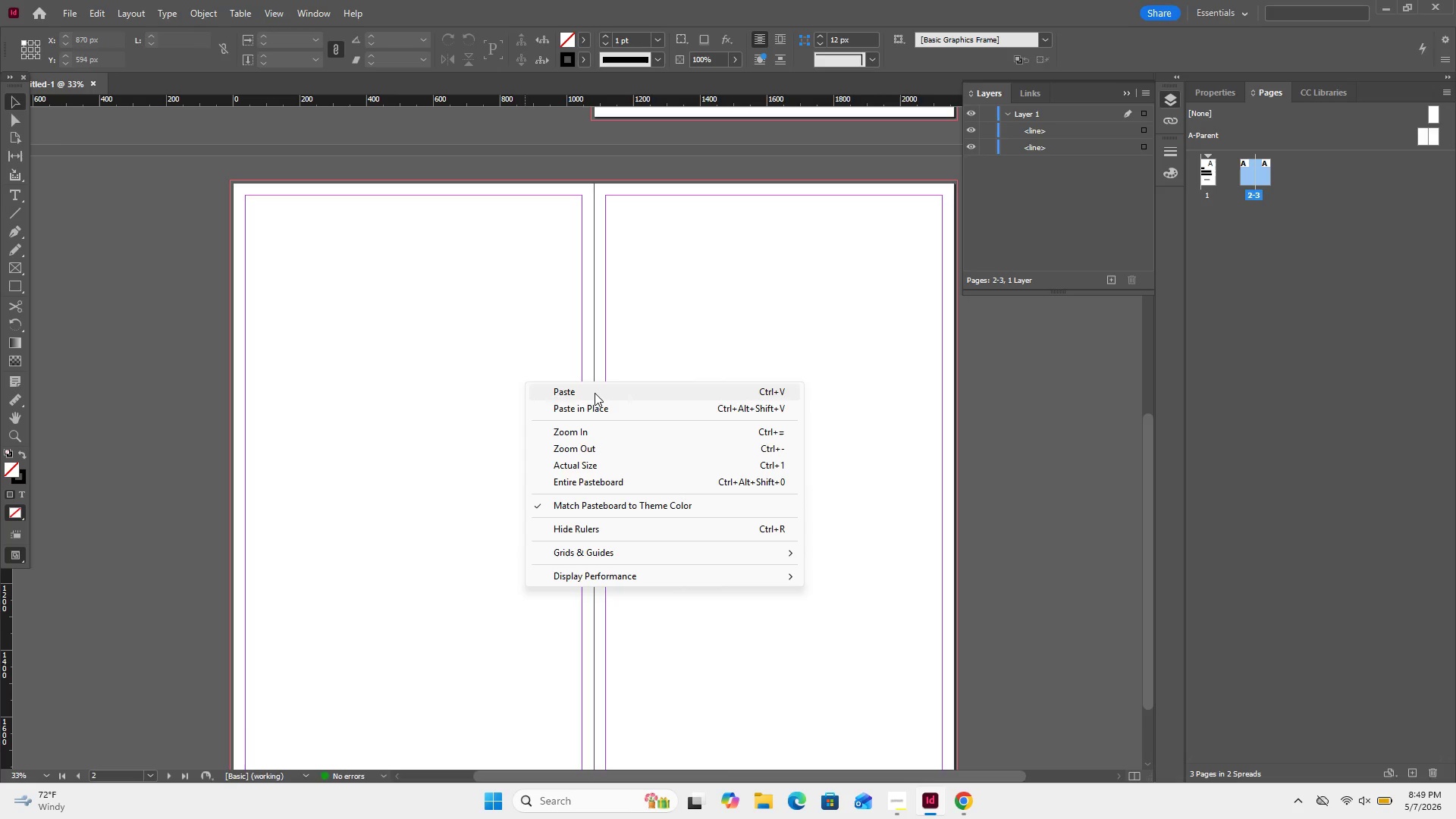 
left_click([595, 392])
 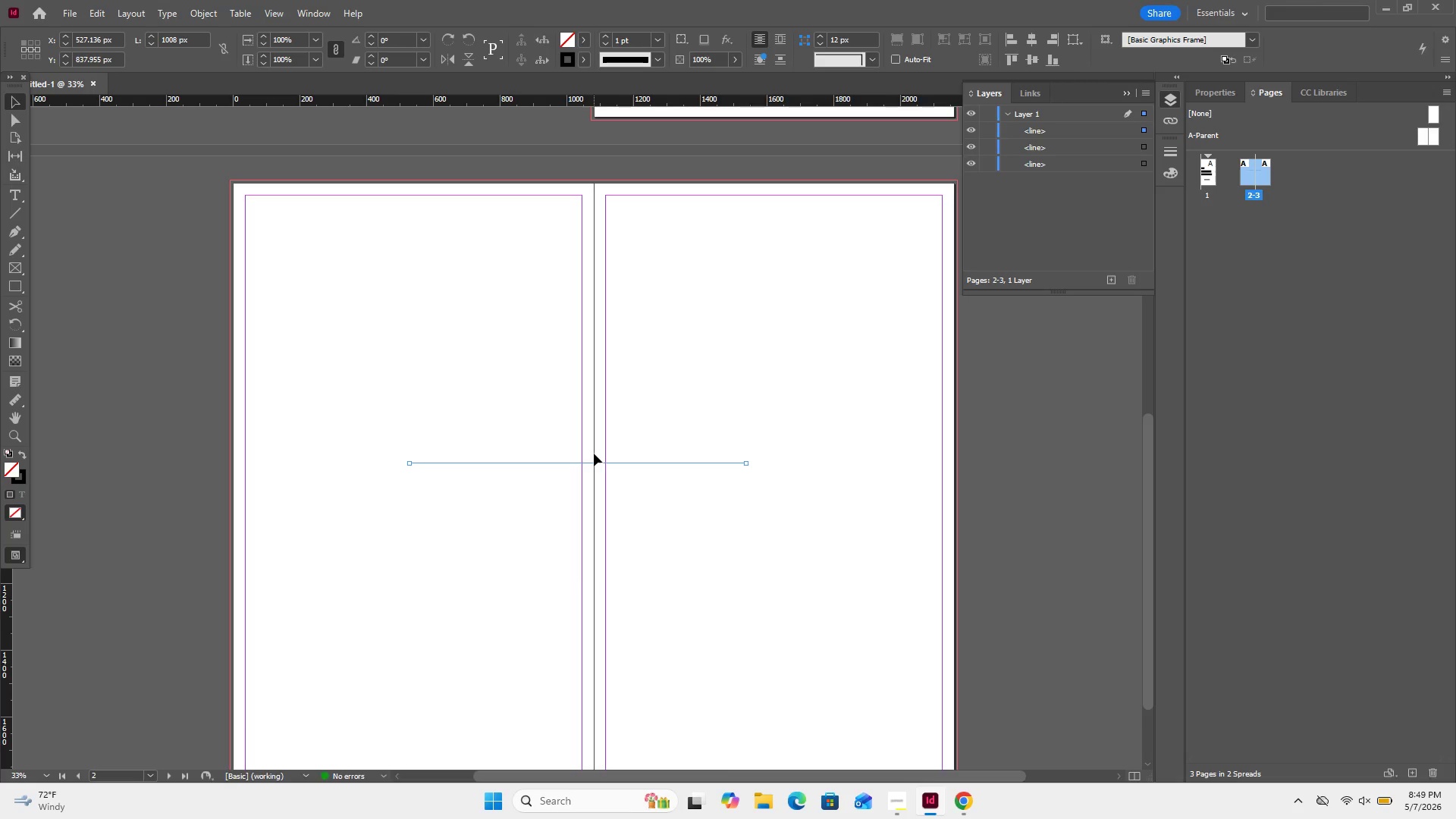 
left_click_drag(start_coordinate=[597, 462], to_coordinate=[436, 288])
 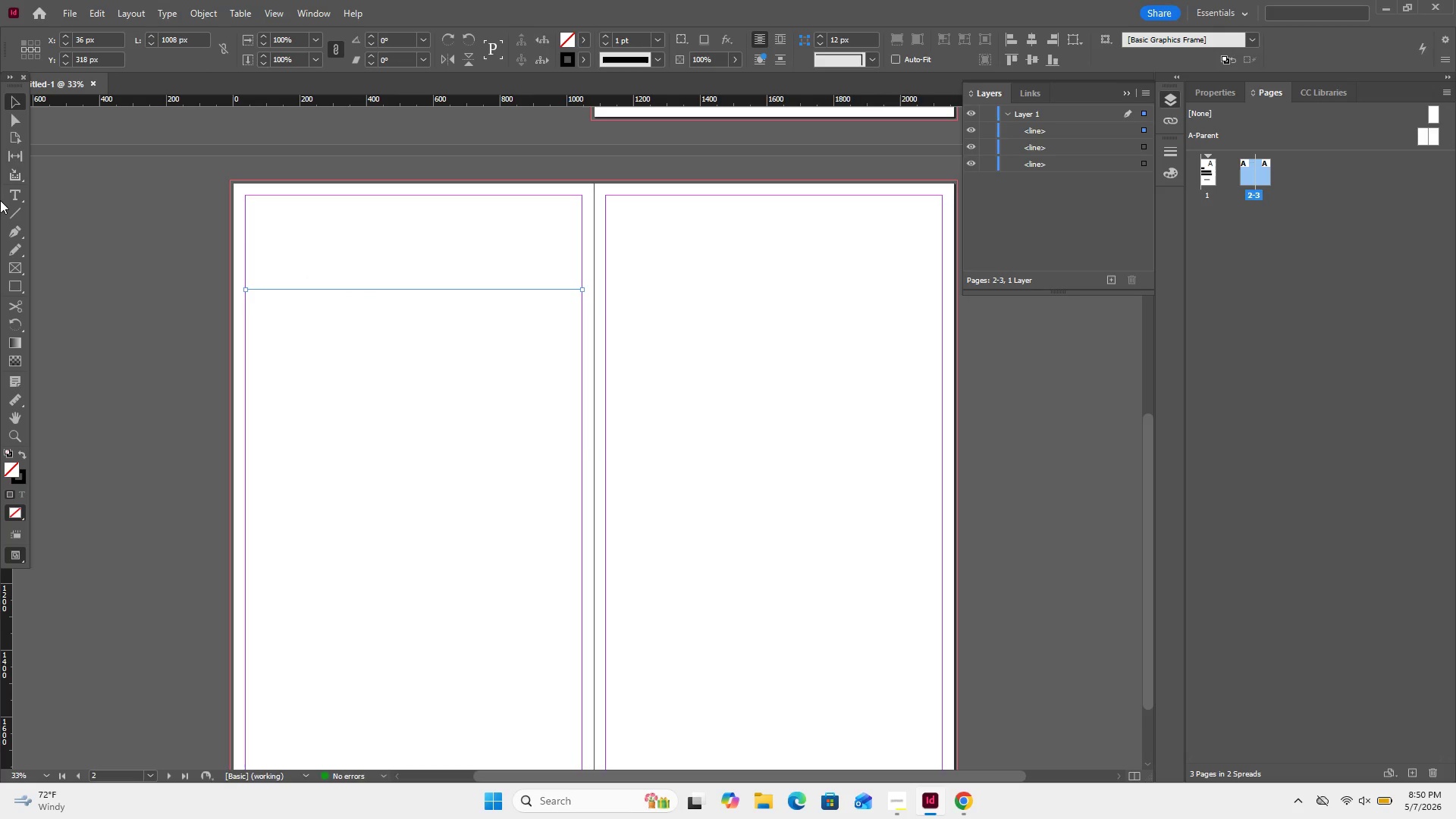 
left_click([10, 198])
 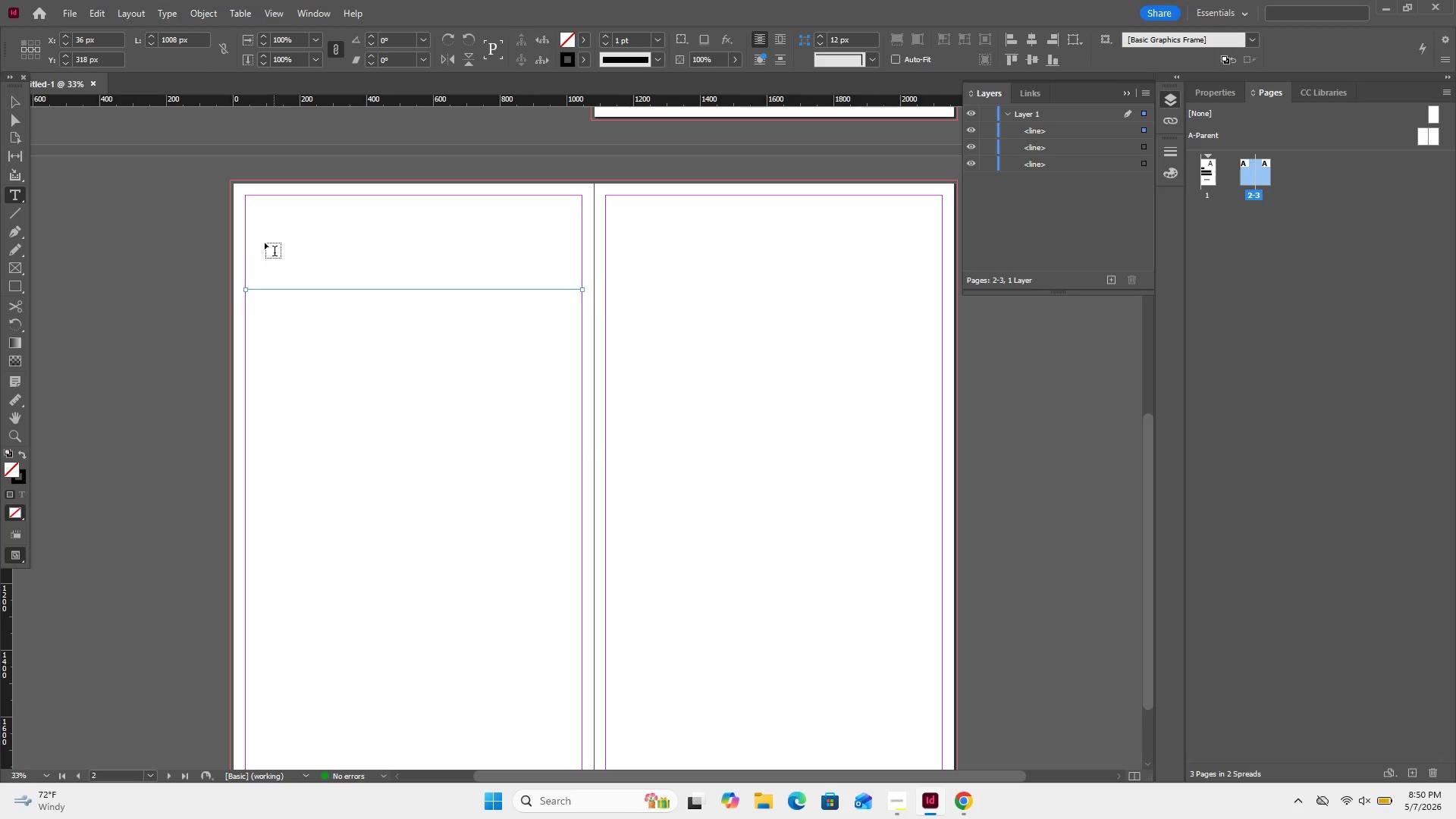 
left_click_drag(start_coordinate=[257, 240], to_coordinate=[438, 293])